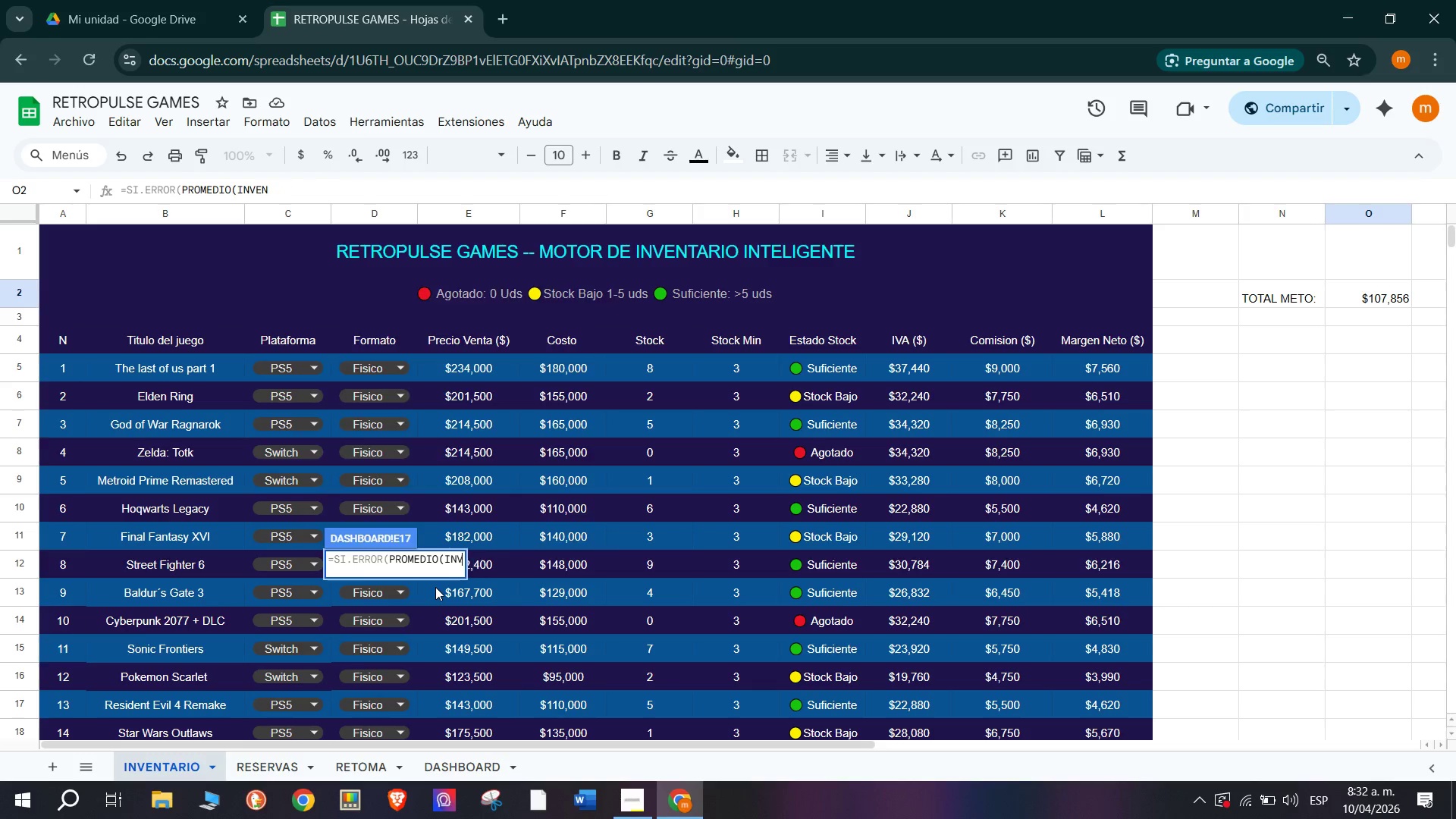 
key(Backspace)
 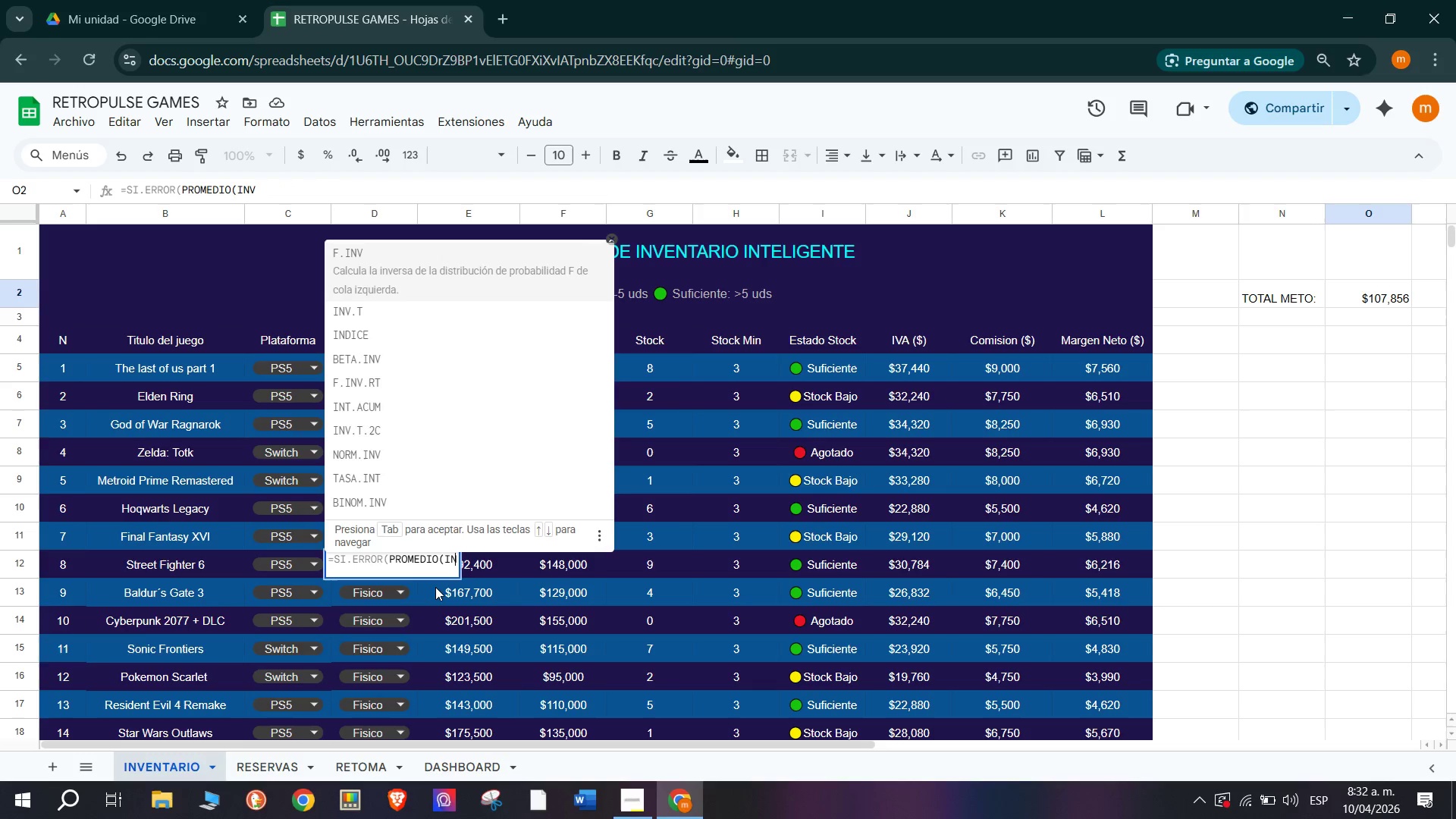 
key(Backspace)
 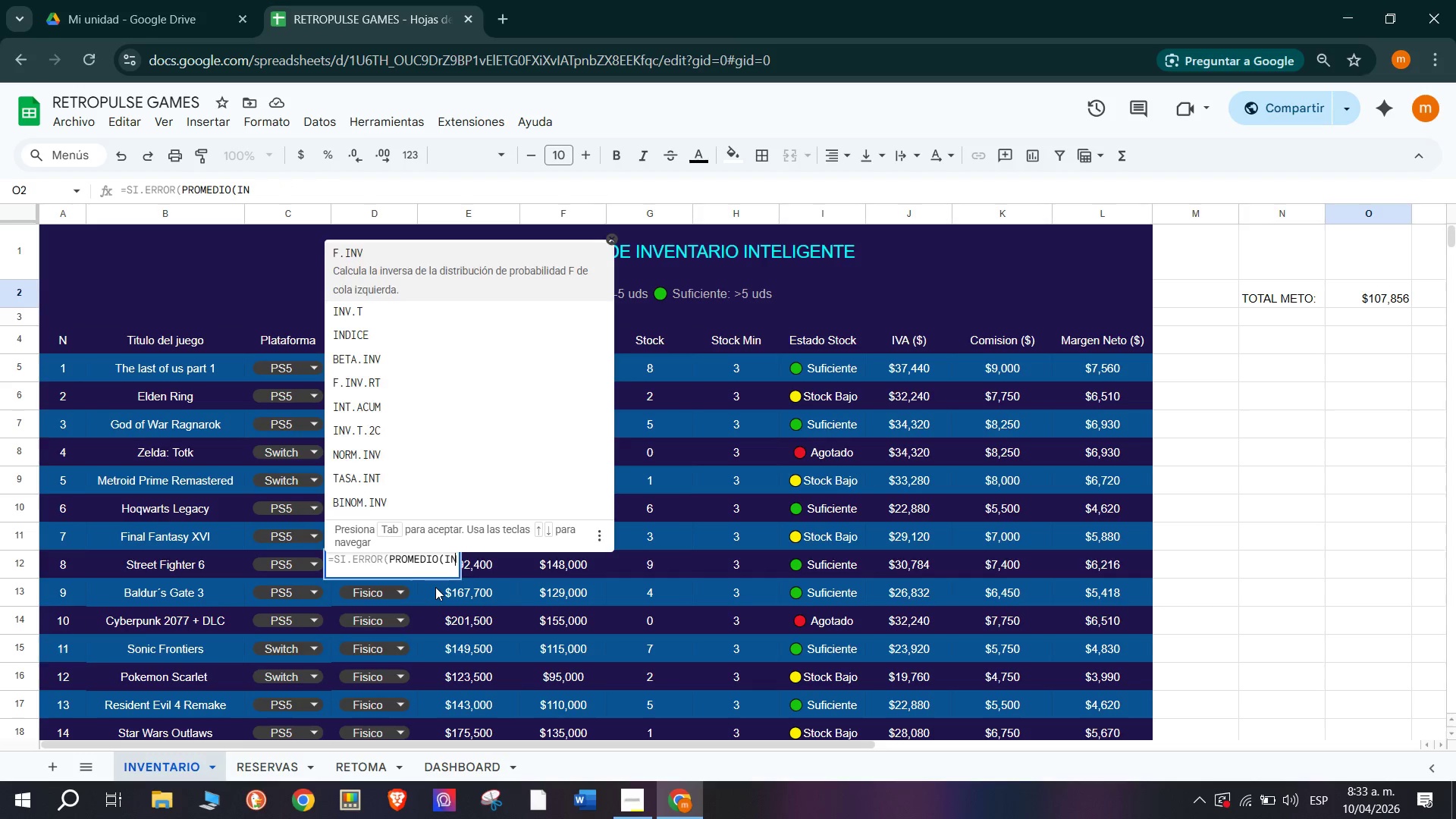 
key(Backspace)
 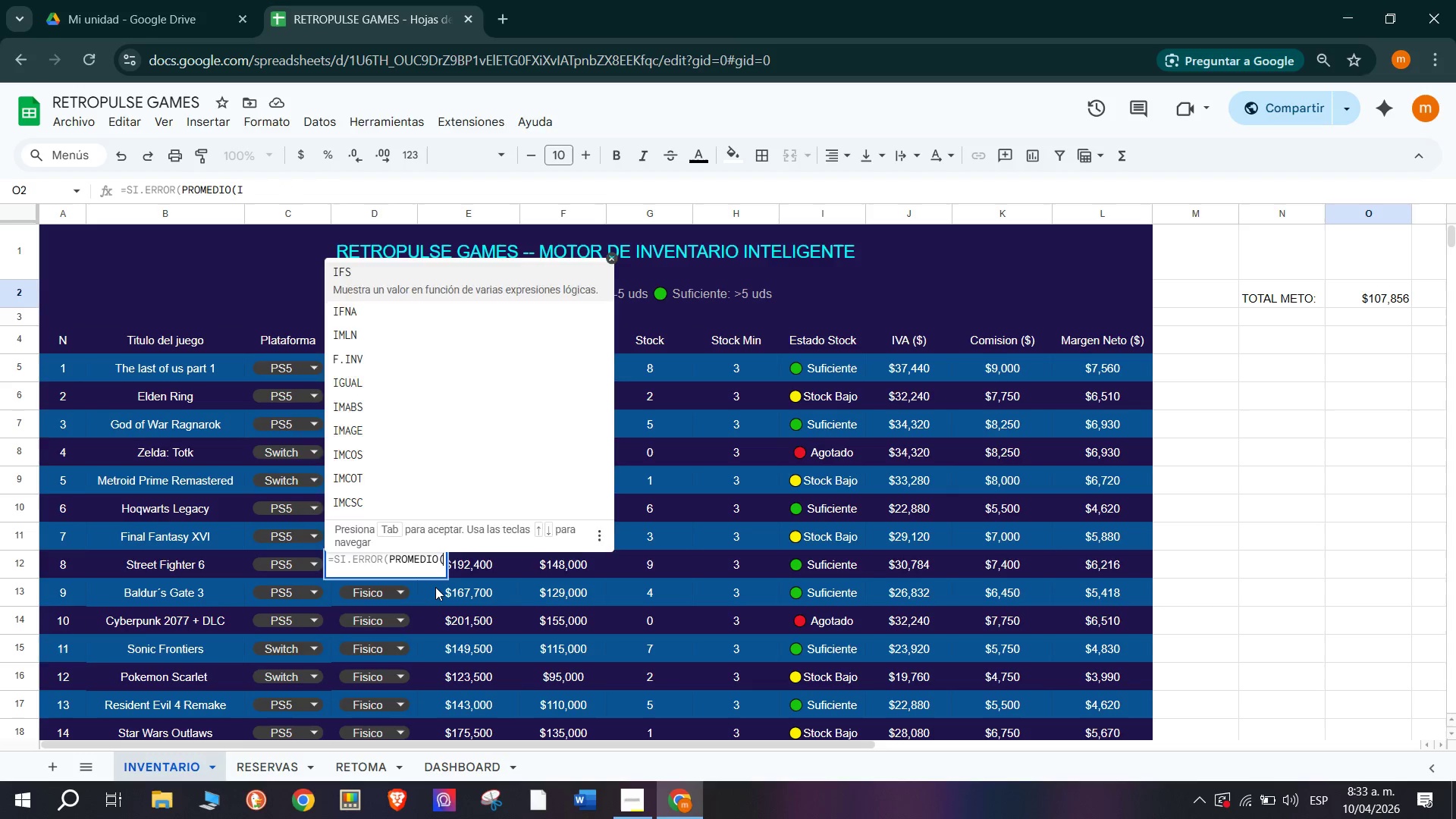 
key(Backspace)
 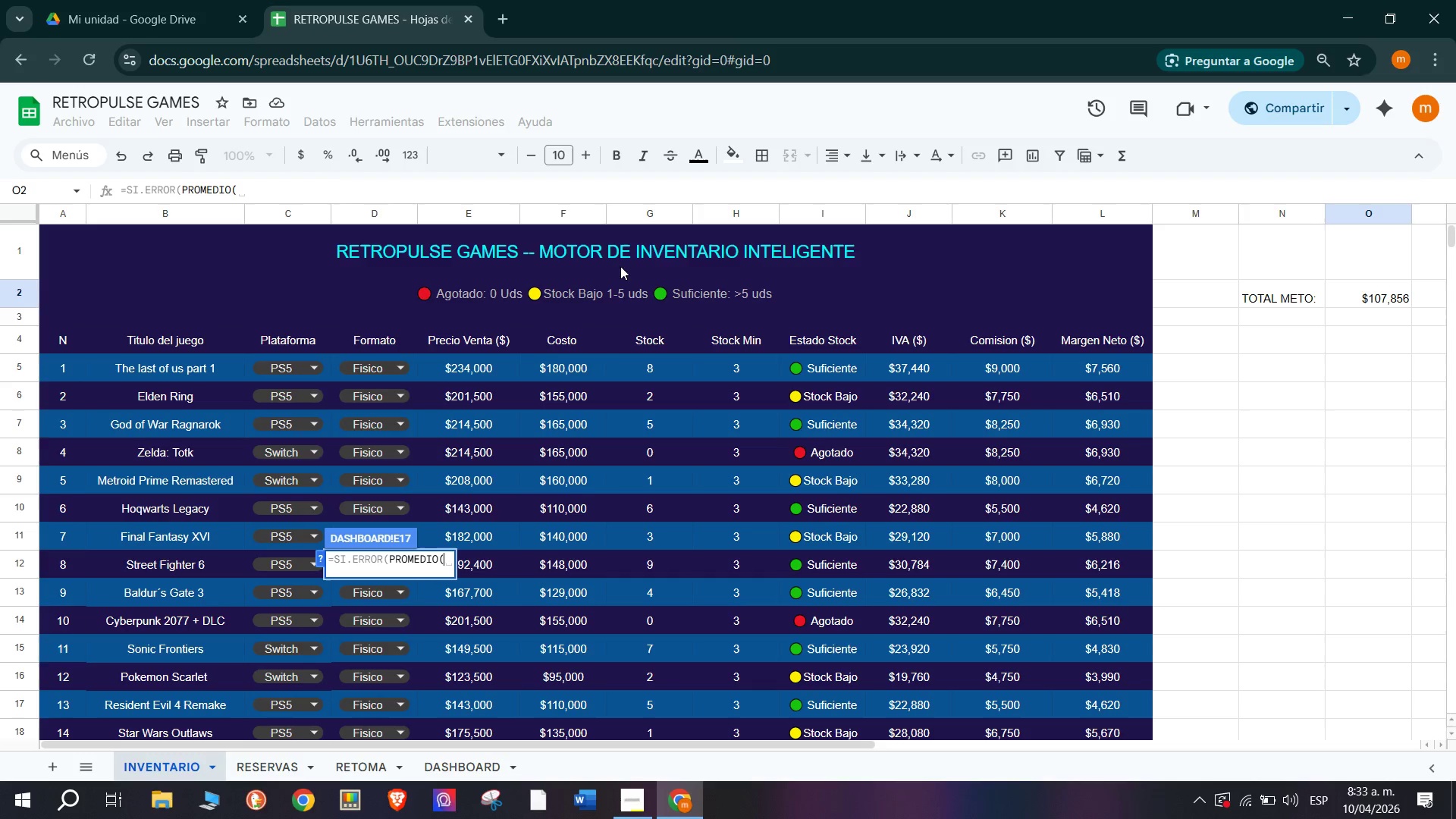 
wait(13.17)
 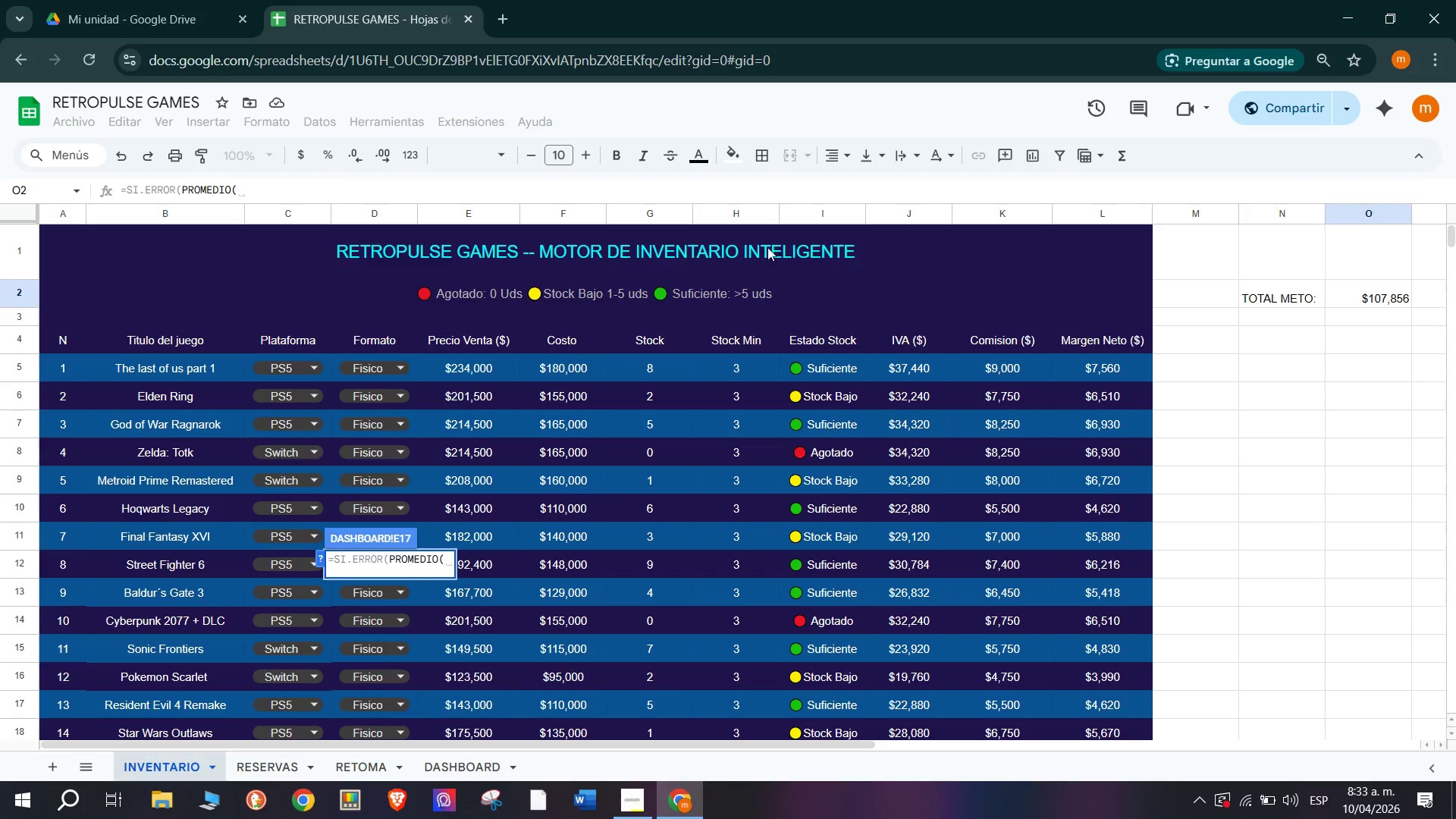 
type(>E24(<0()
 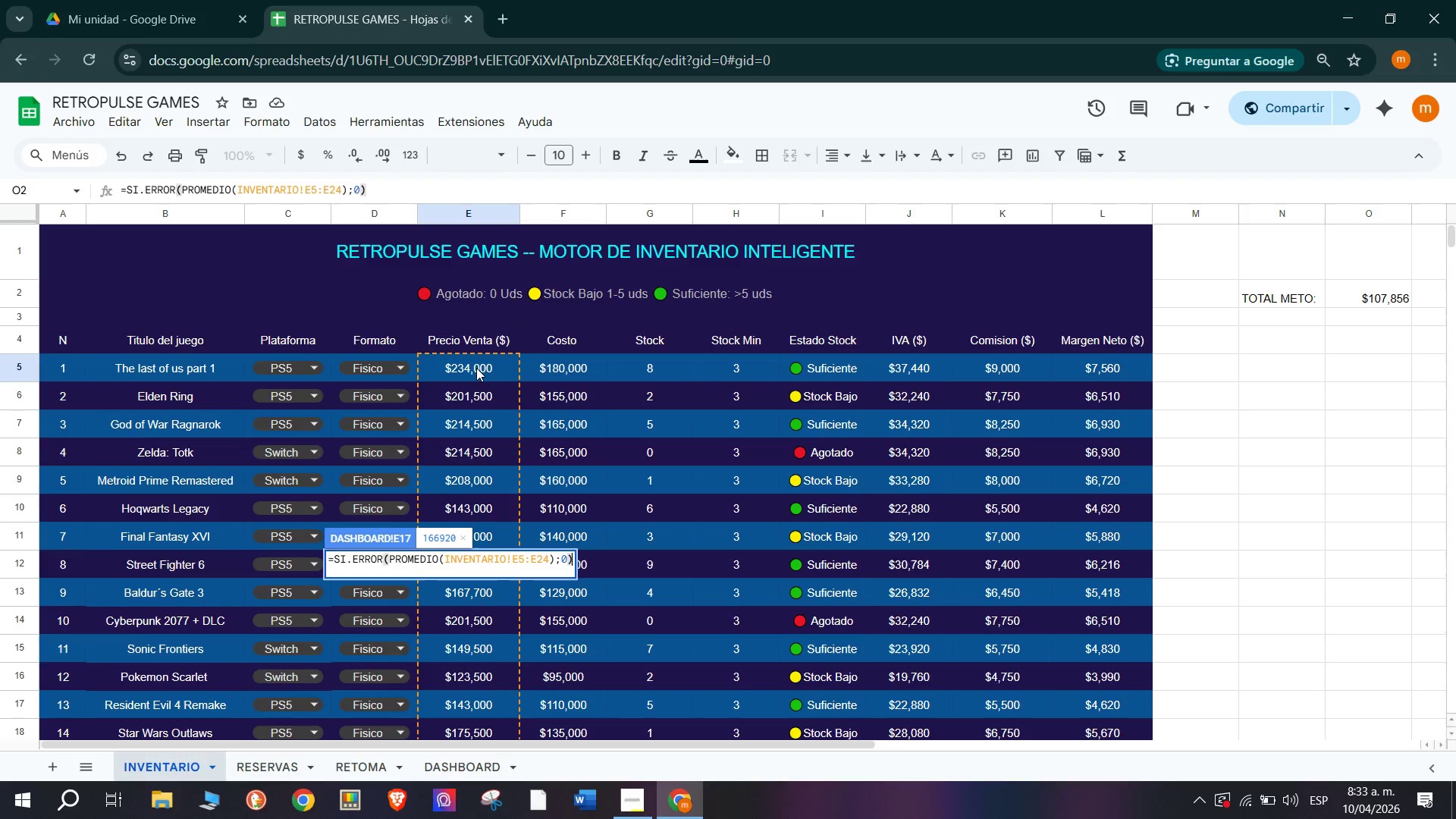 
key(Enter)
 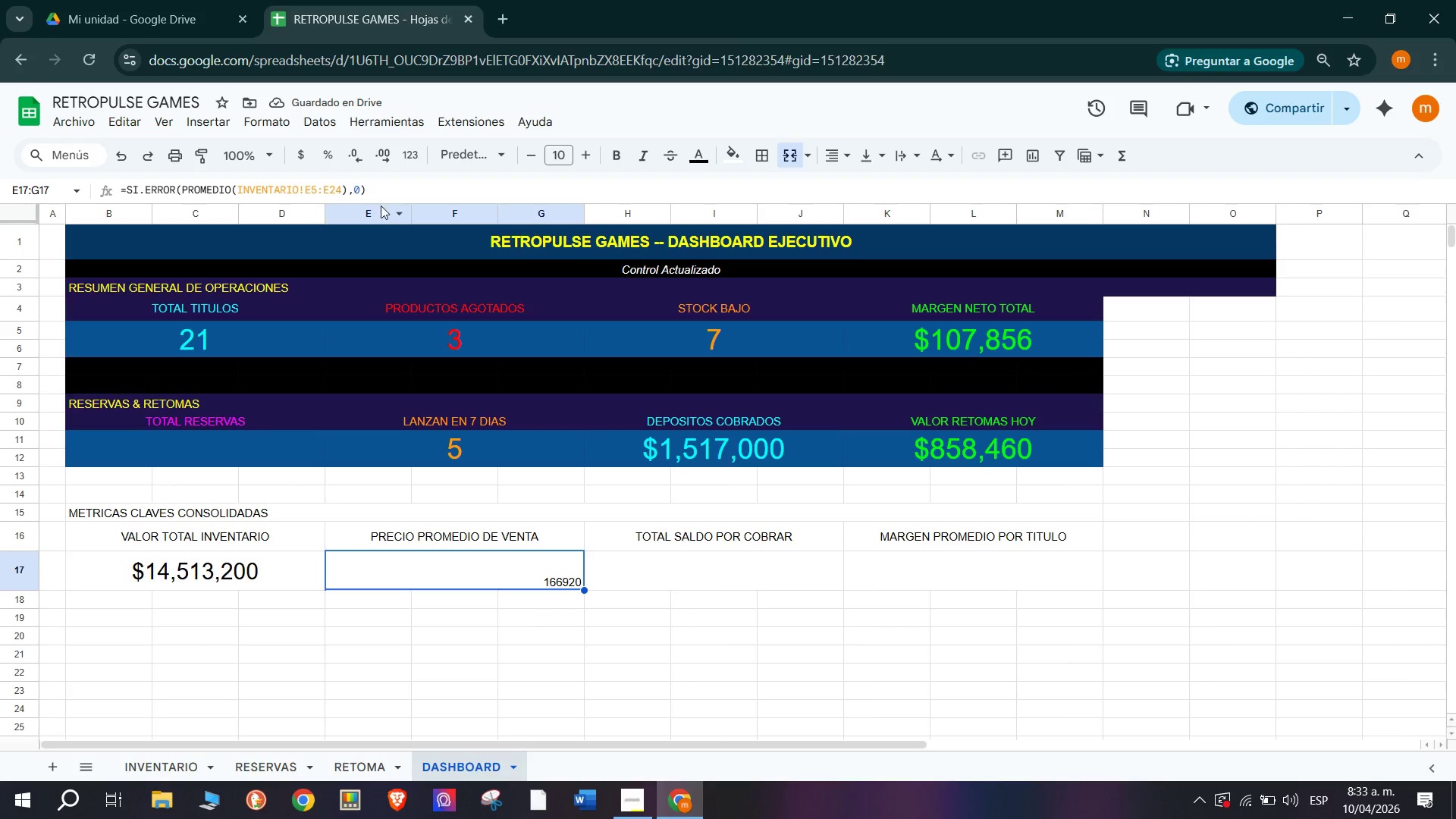 
left_click([300, 158])
 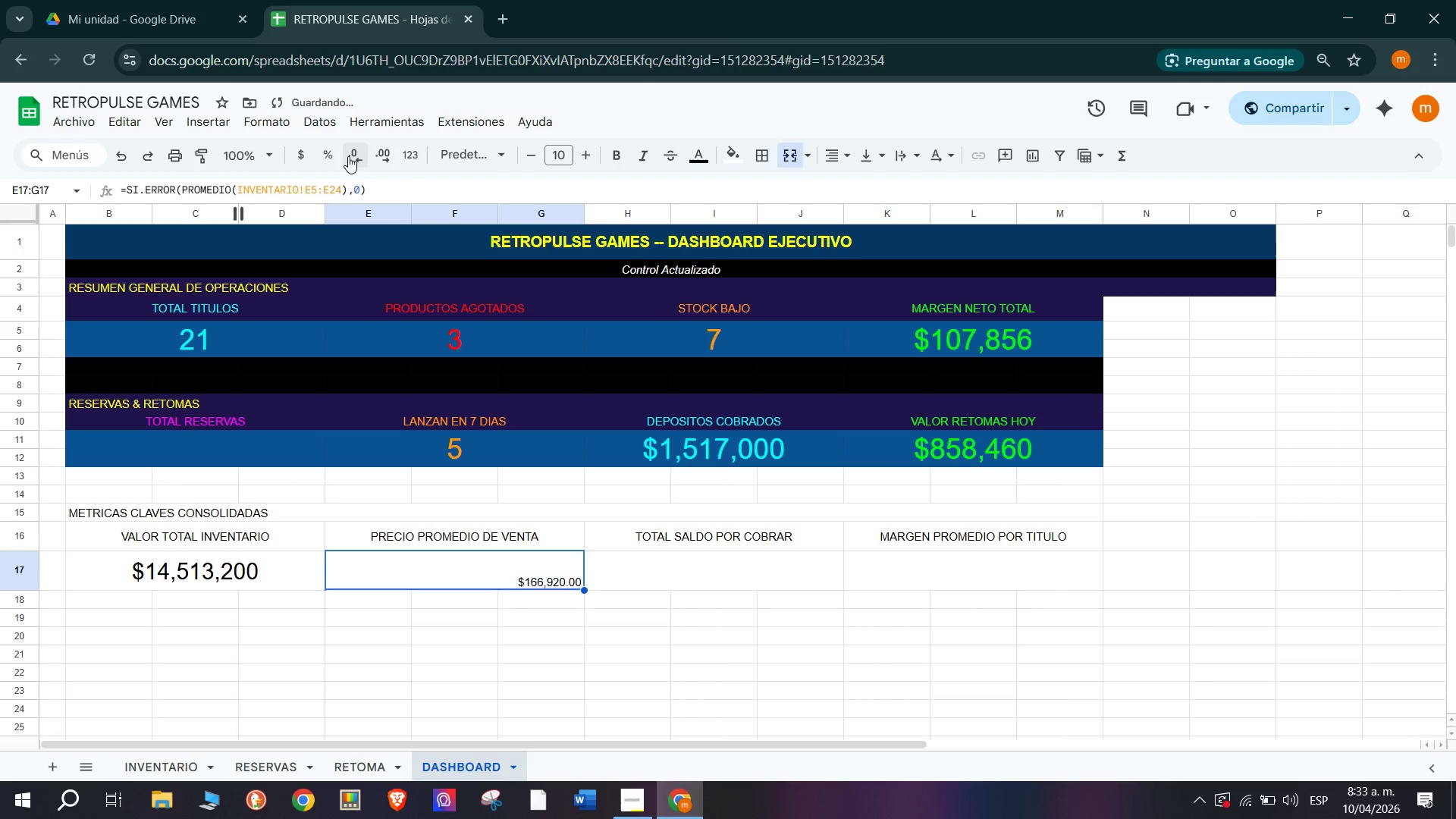 
left_click([347, 155])
 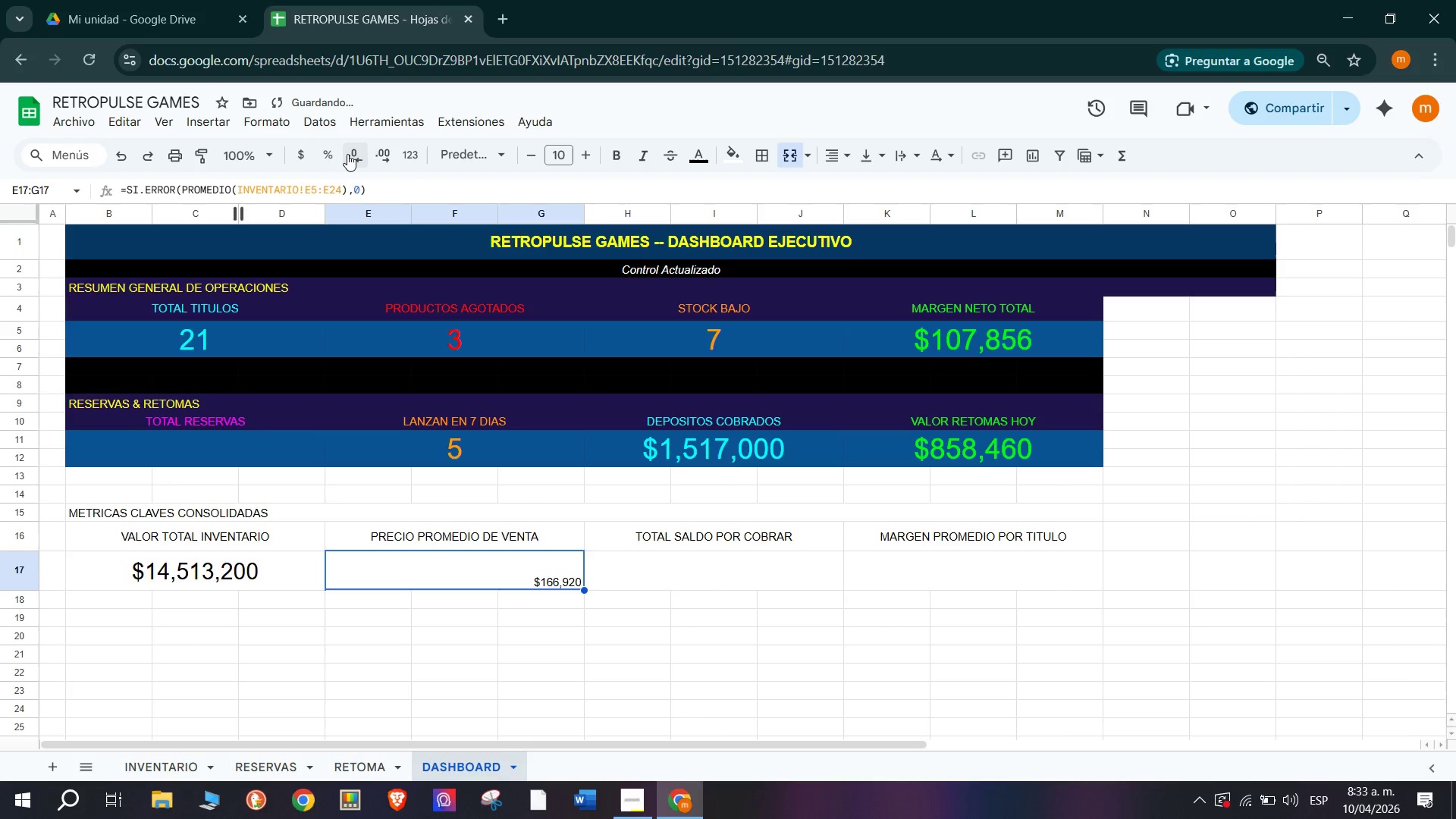 
left_click([347, 154])
 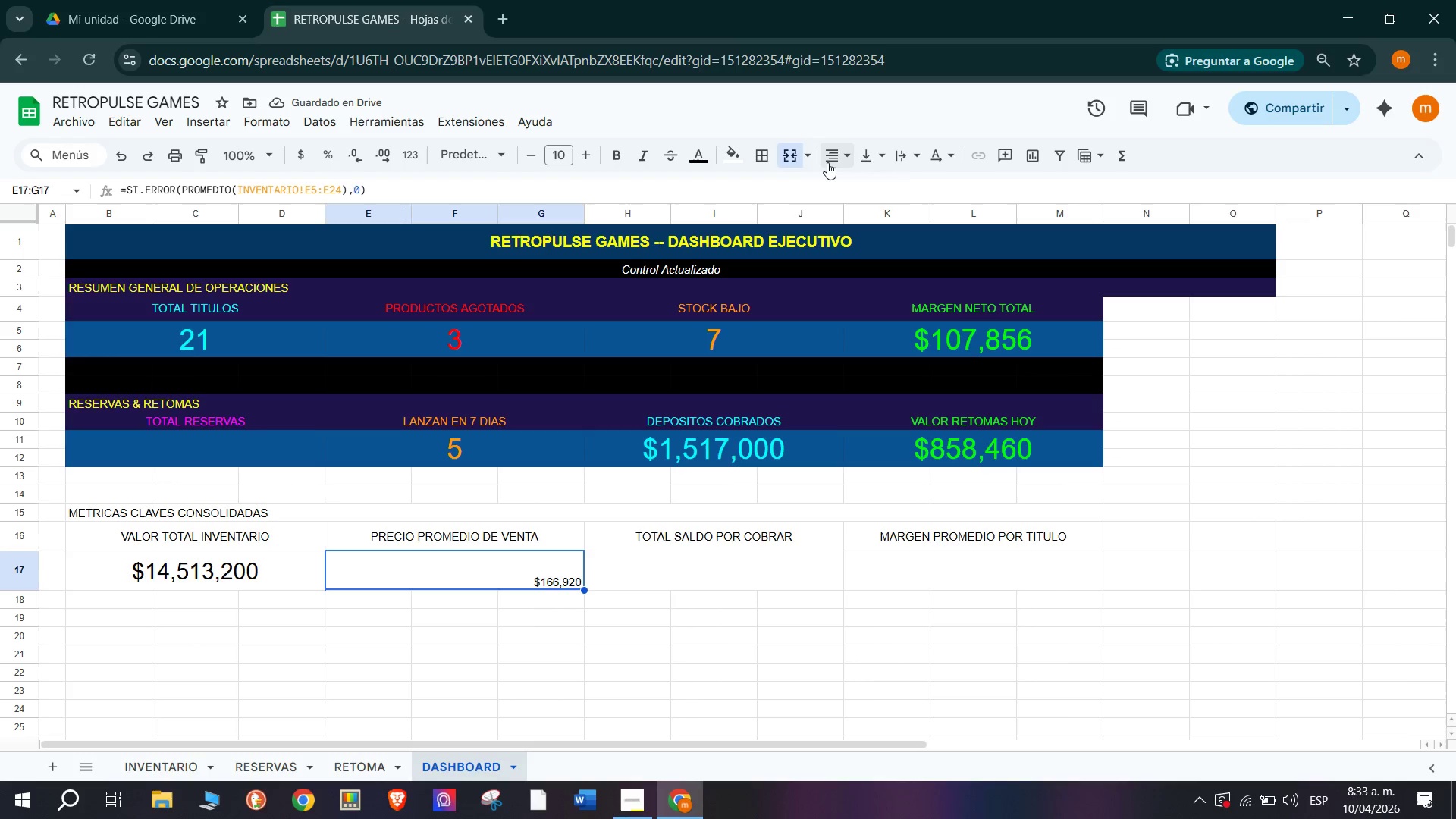 
left_click([862, 192])
 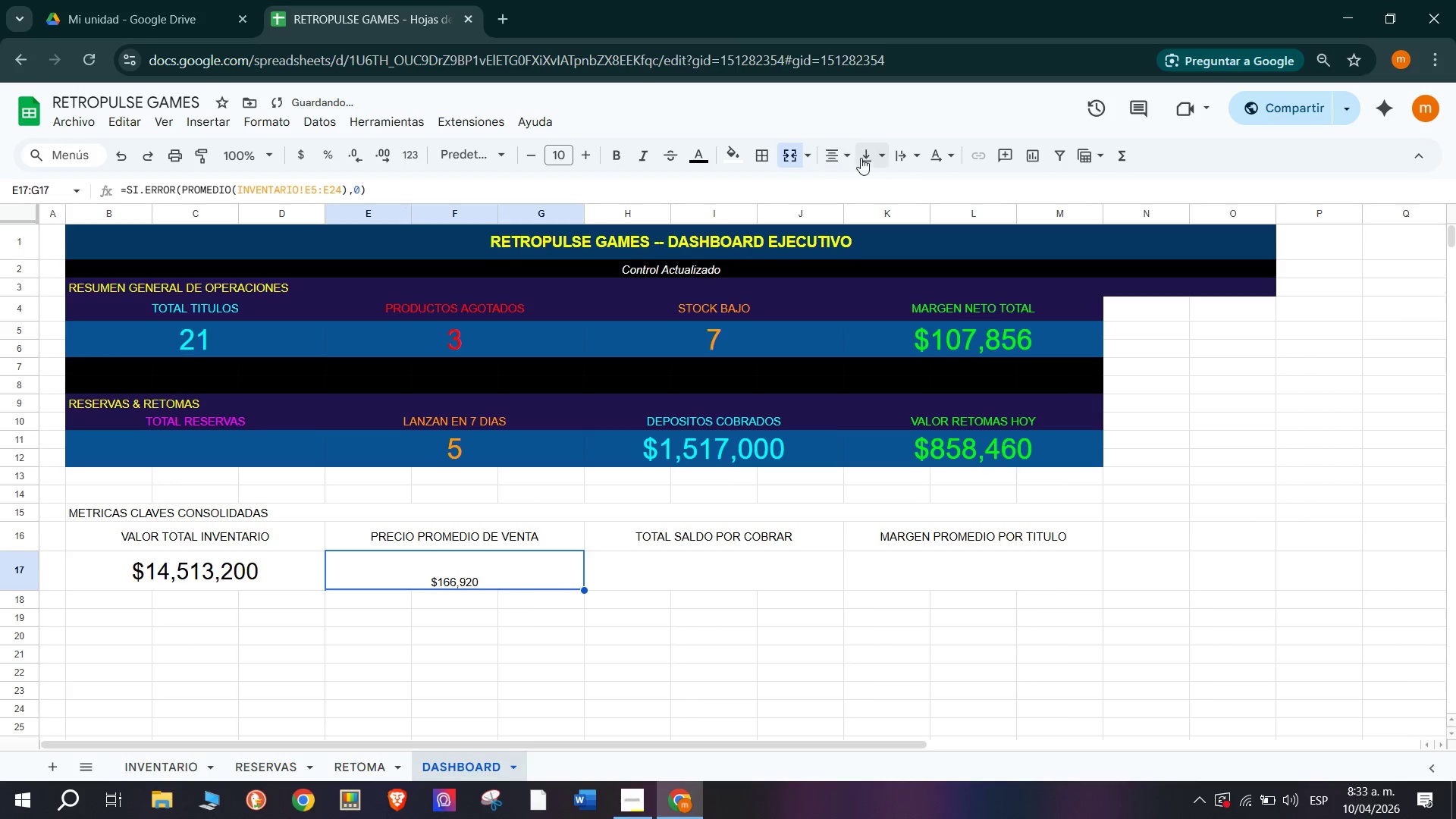 
double_click([903, 189])
 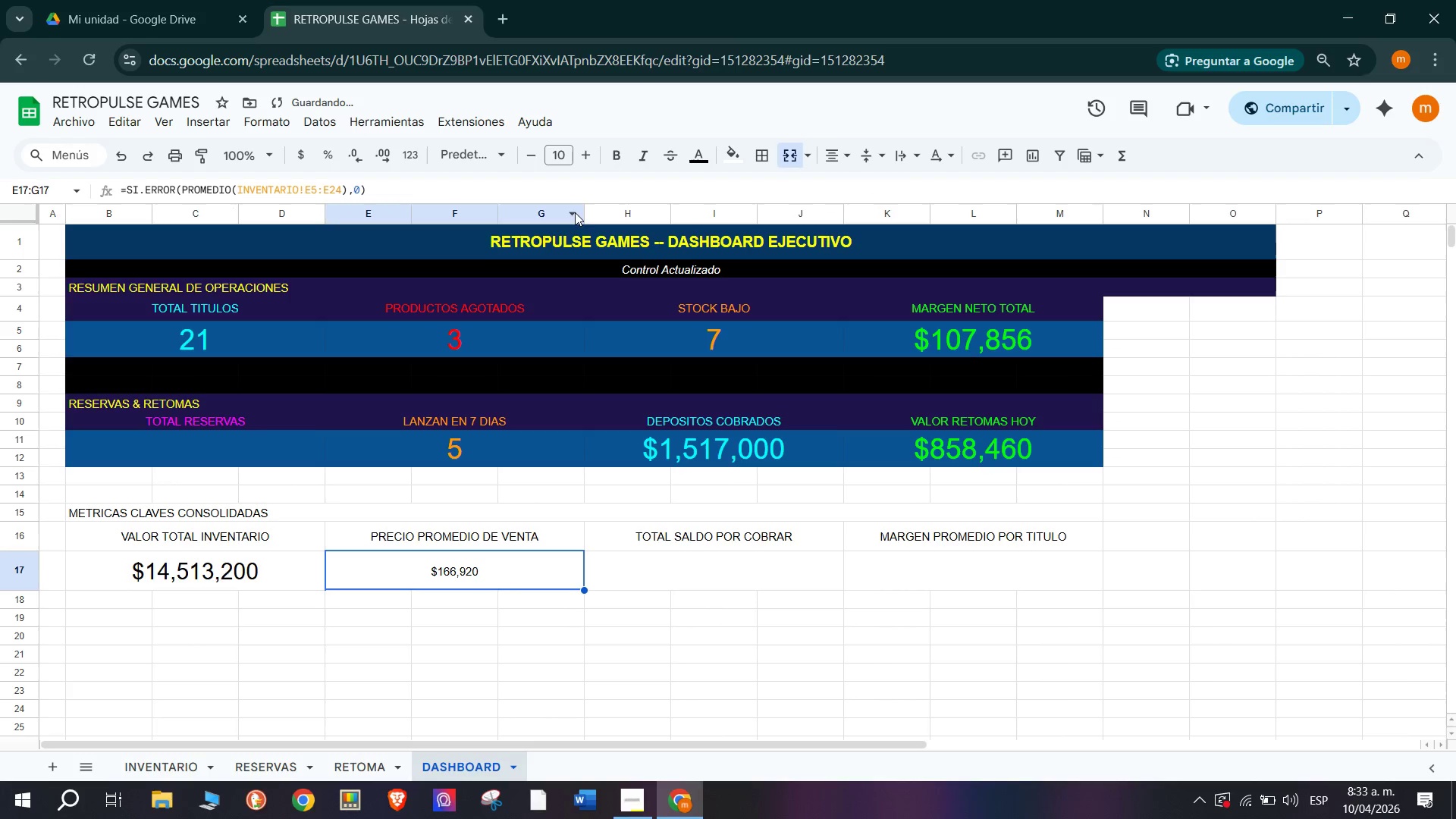 
double_click([589, 160])
 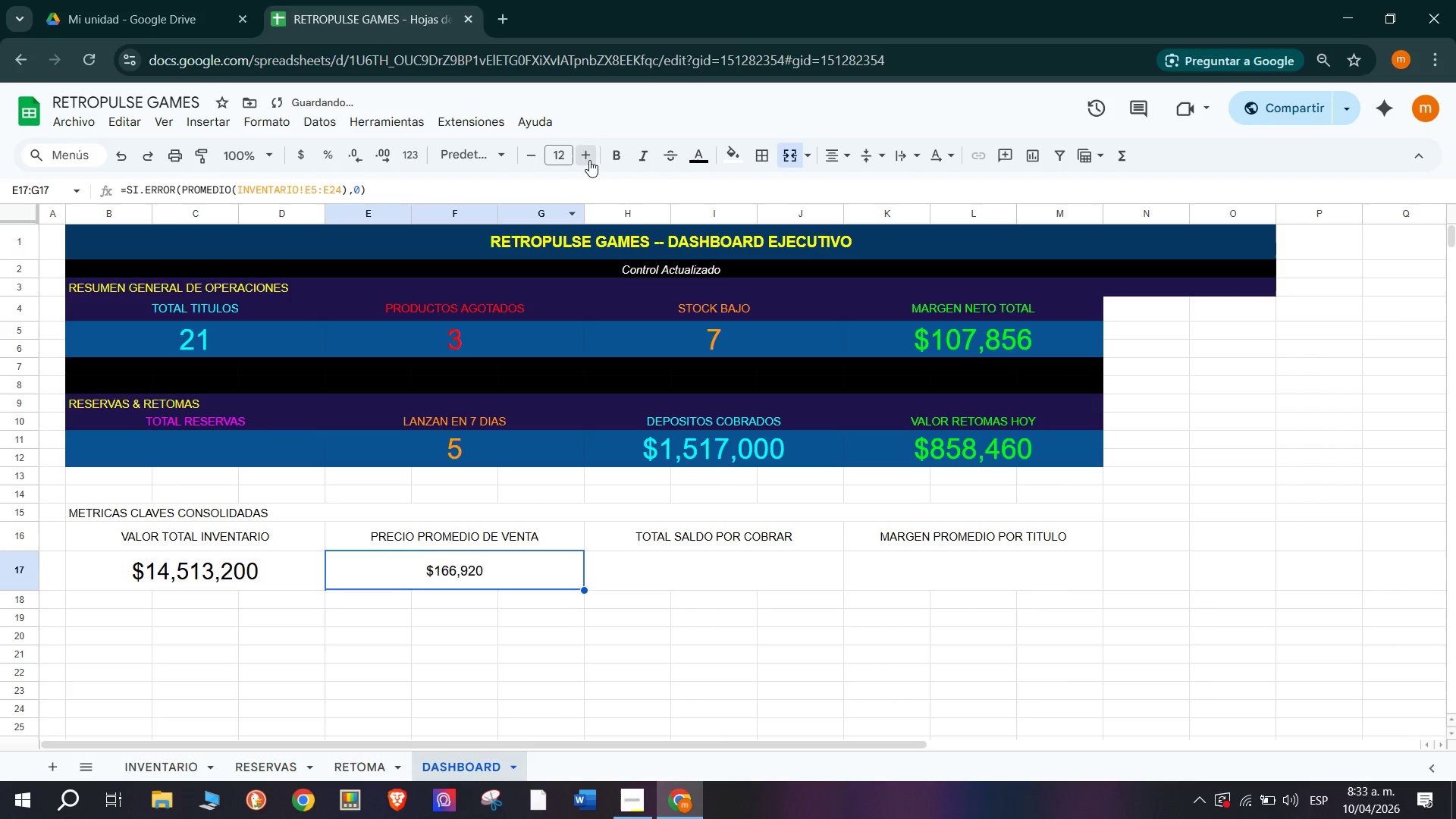 
triple_click([589, 160])
 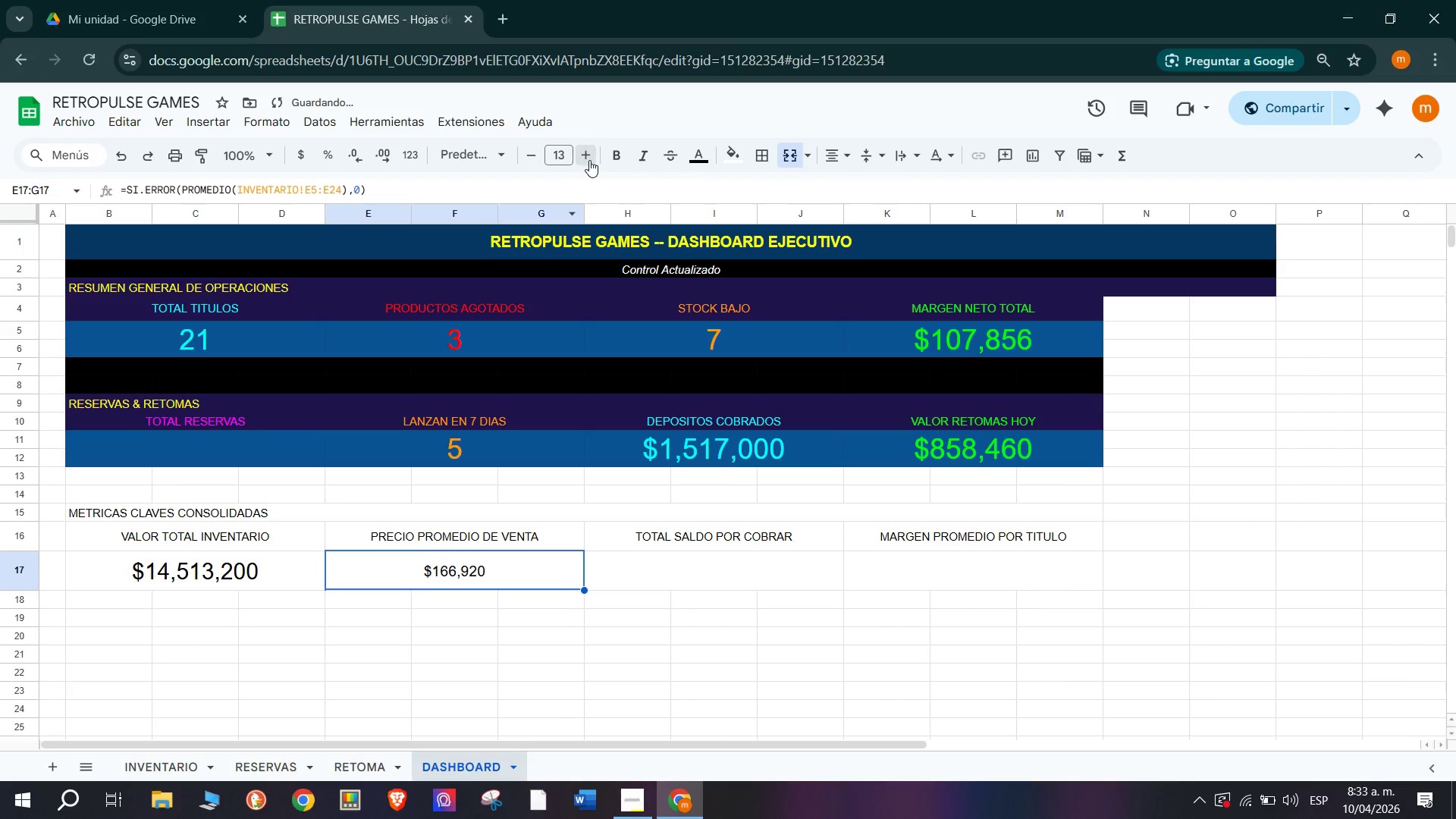 
triple_click([589, 160])
 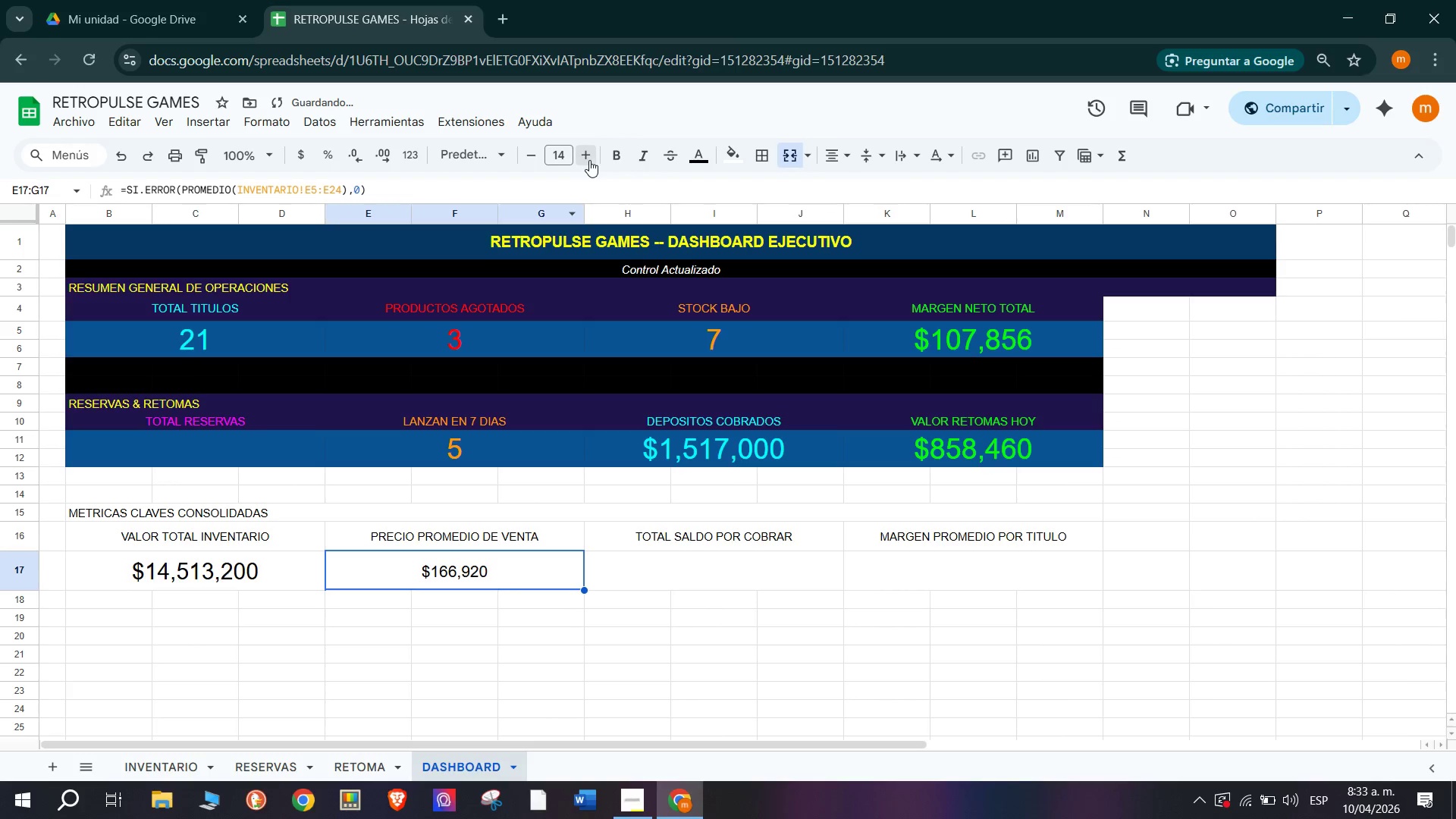 
triple_click([589, 160])
 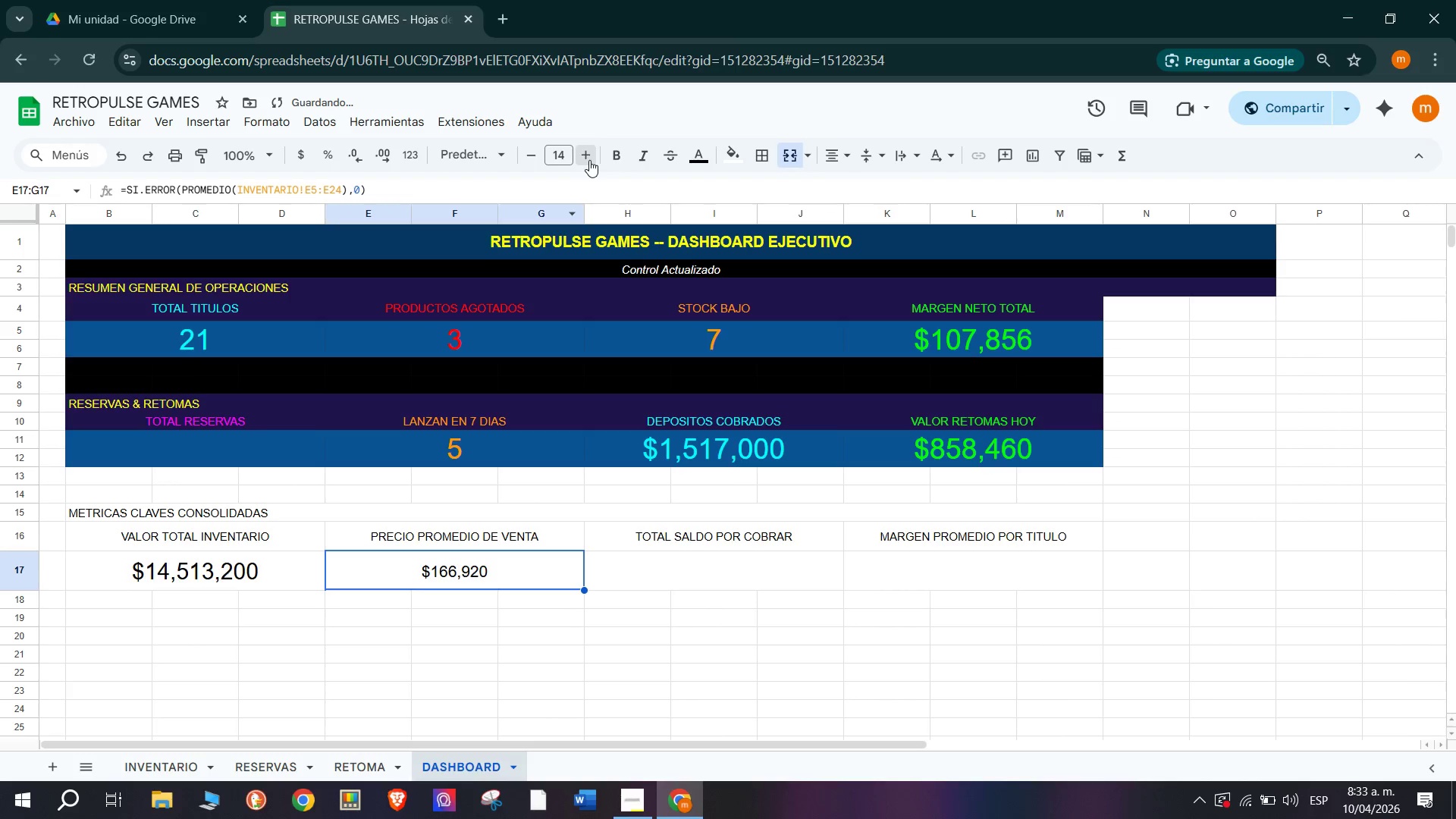 
triple_click([589, 160])
 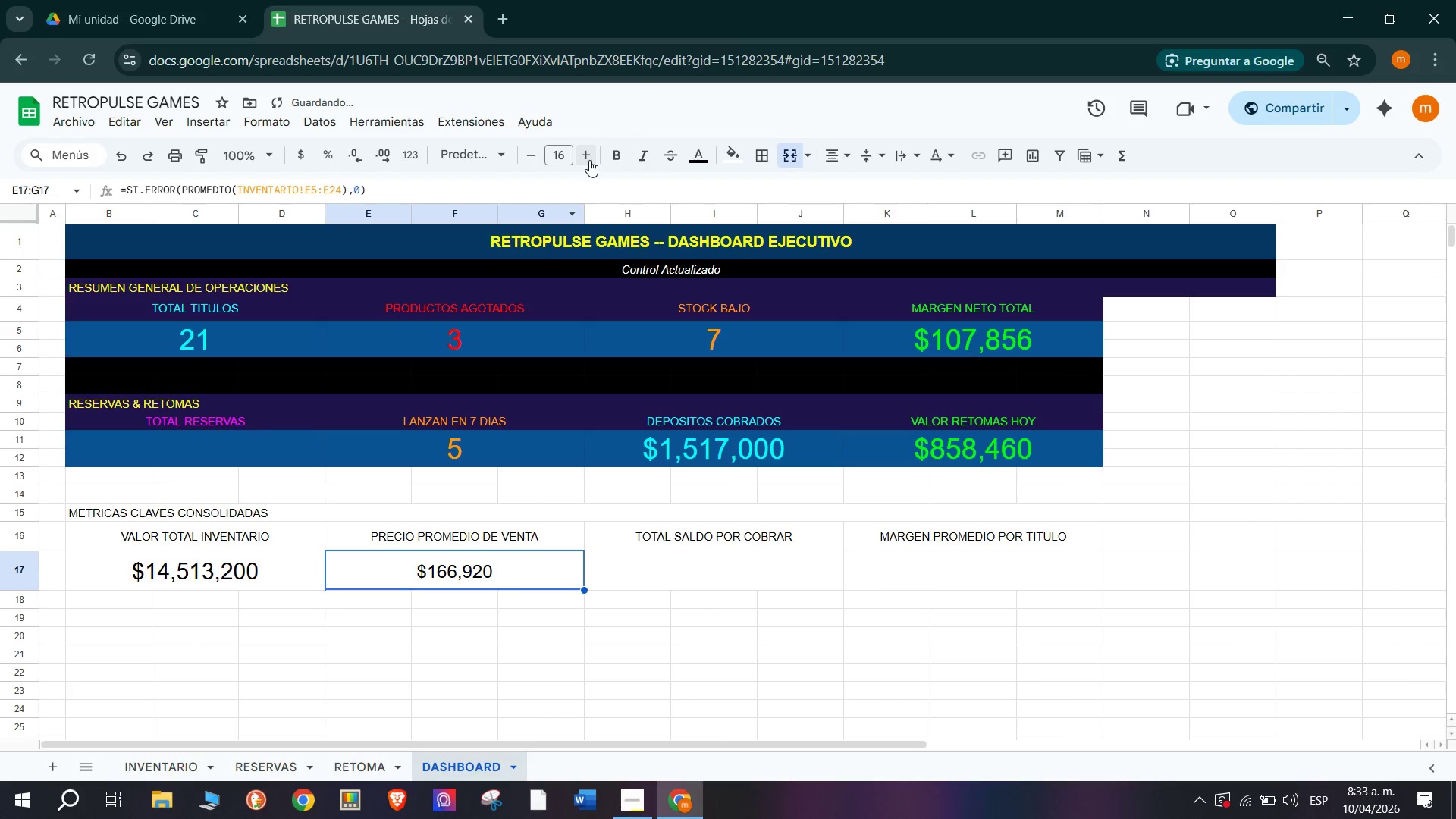 
triple_click([589, 160])
 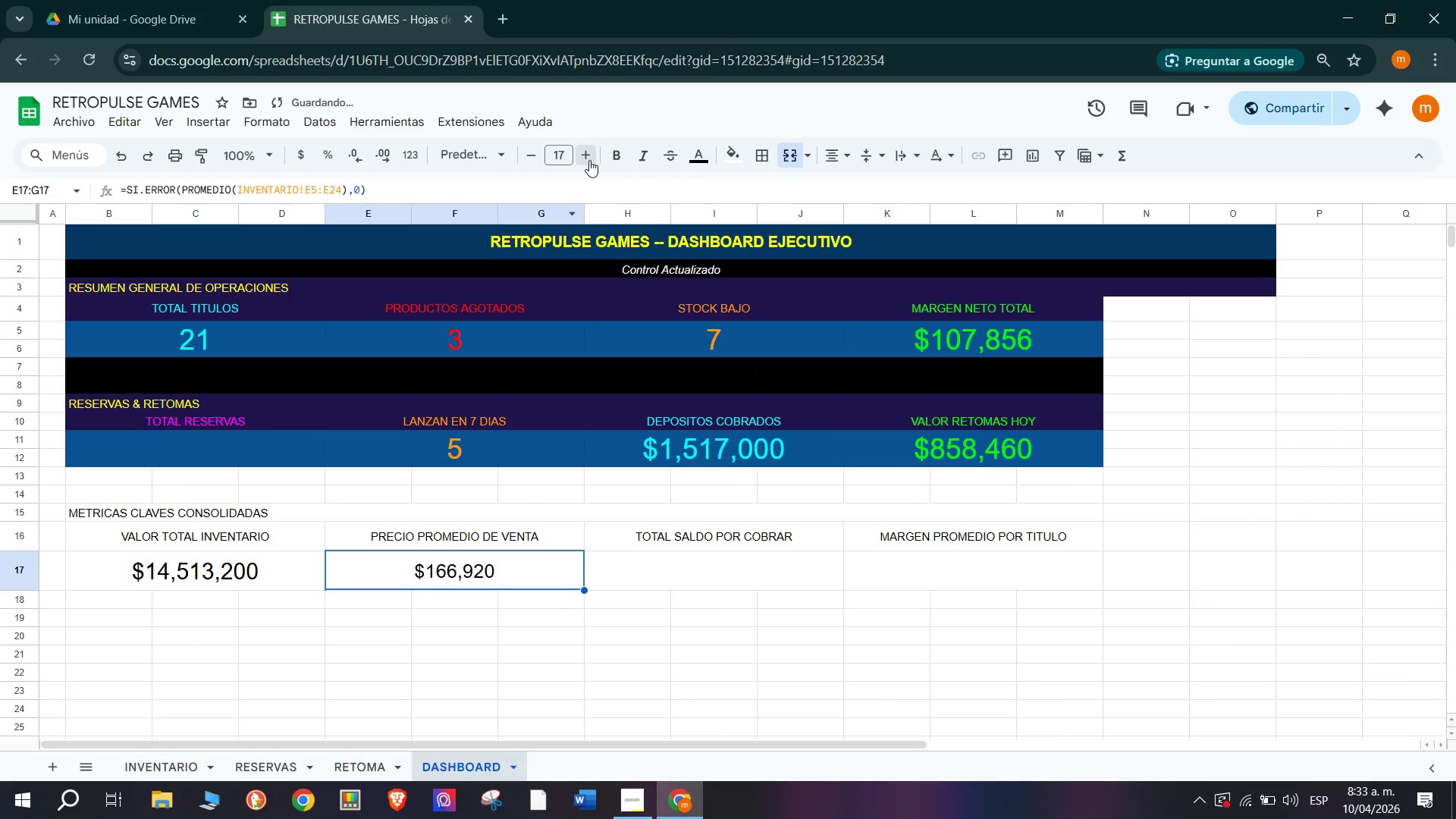 
triple_click([589, 160])
 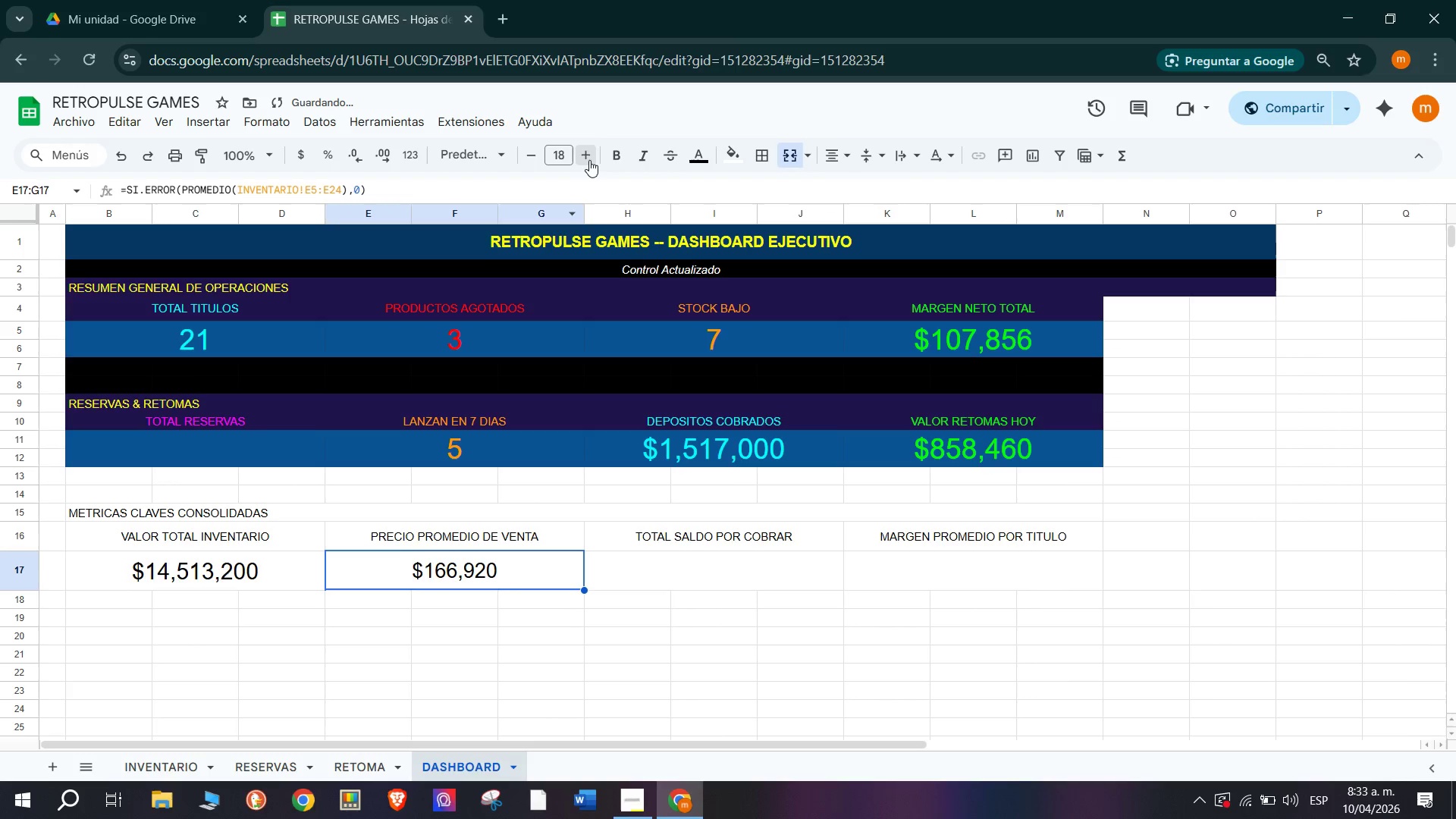 
triple_click([589, 160])
 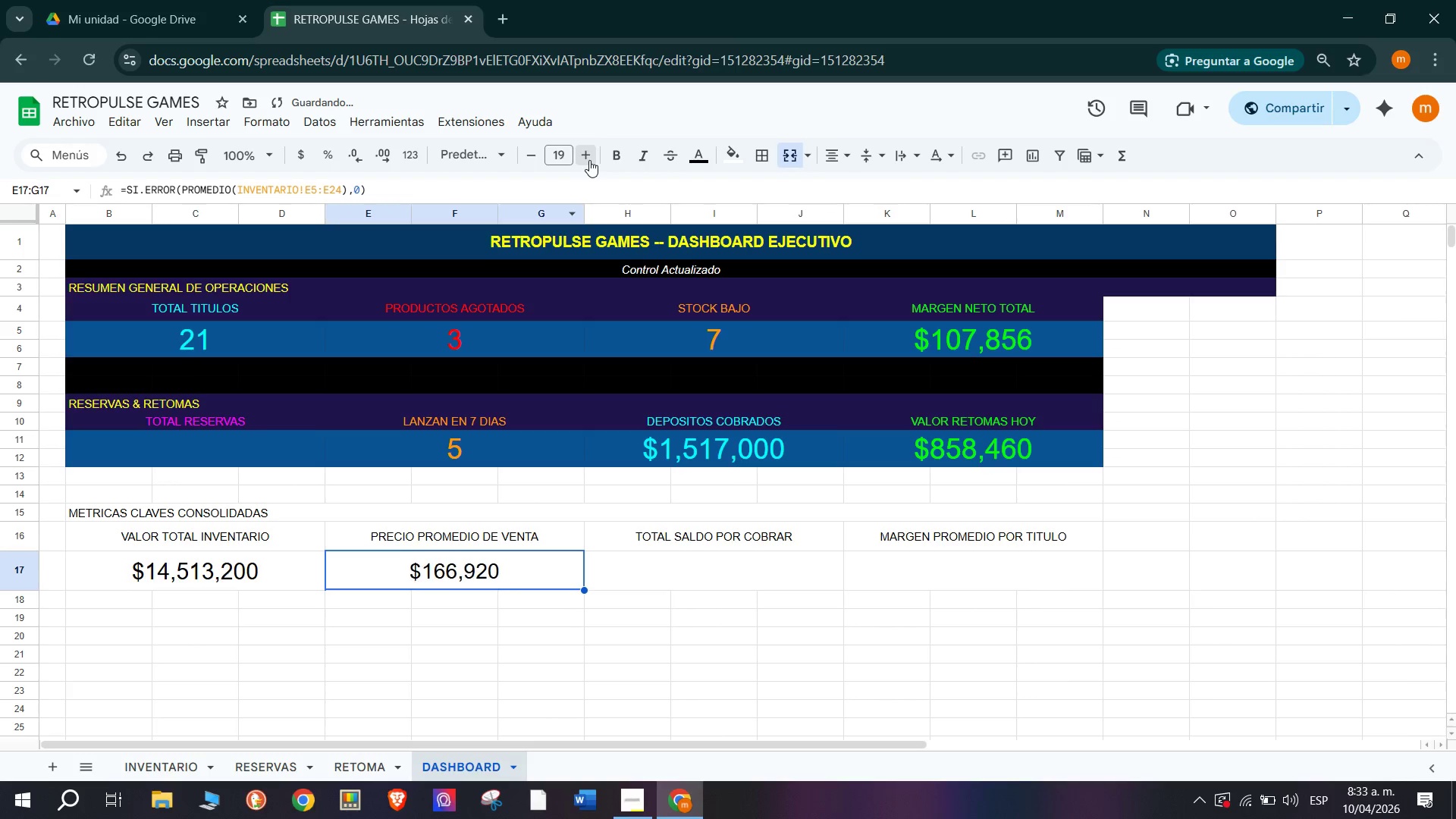 
triple_click([589, 160])